 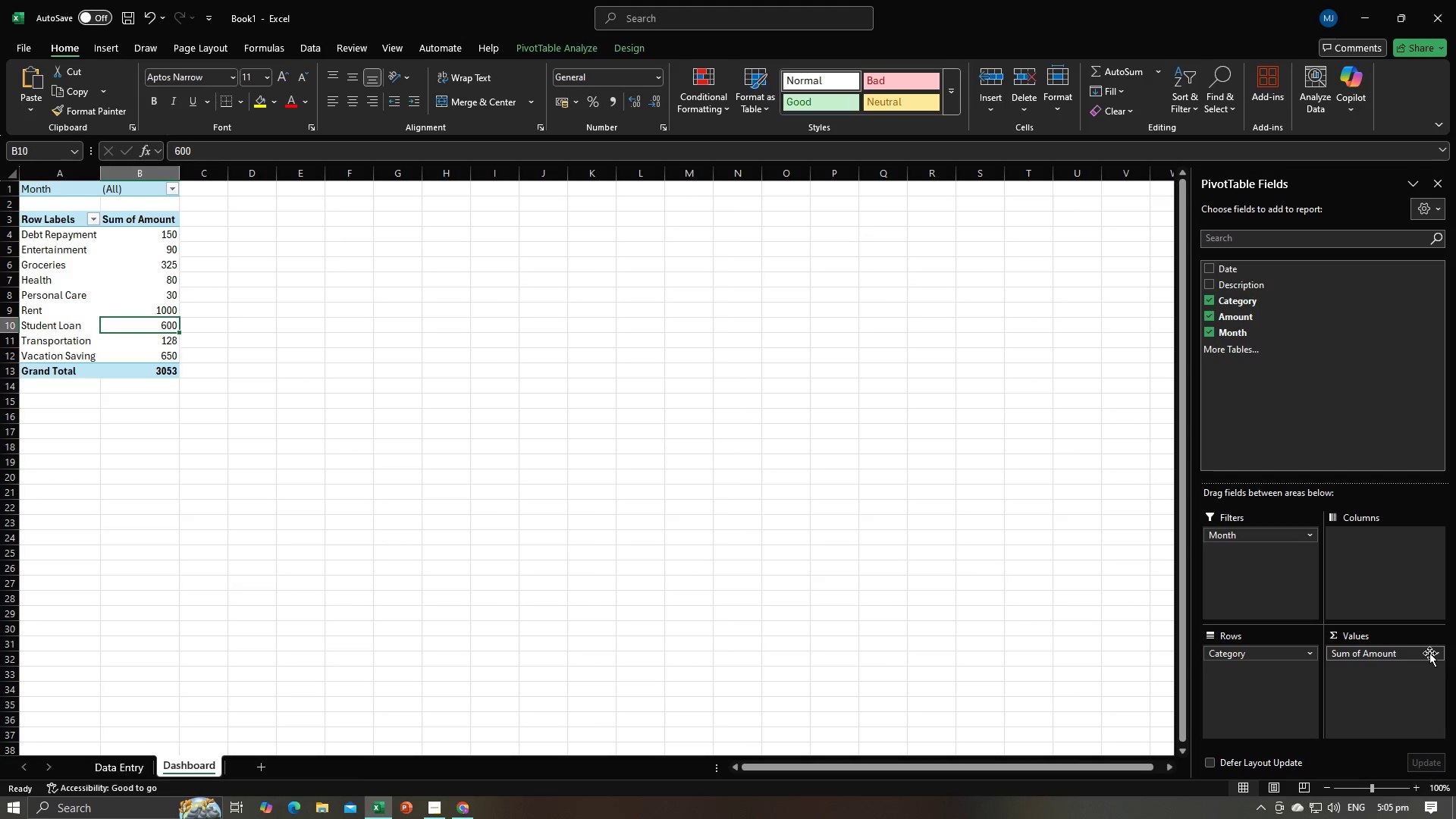 
left_click([1437, 652])
 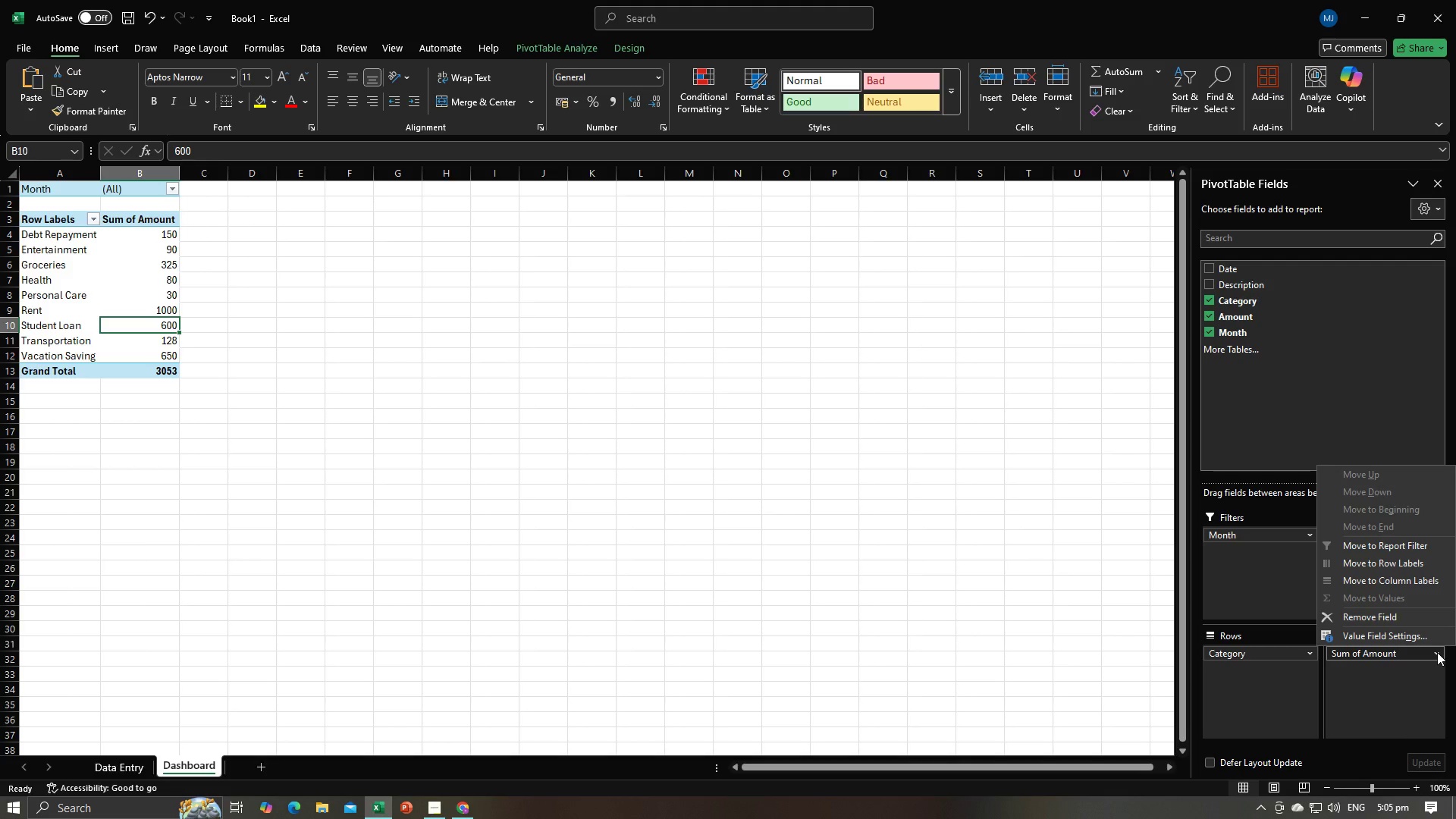 
key(Alt+AltLeft)
 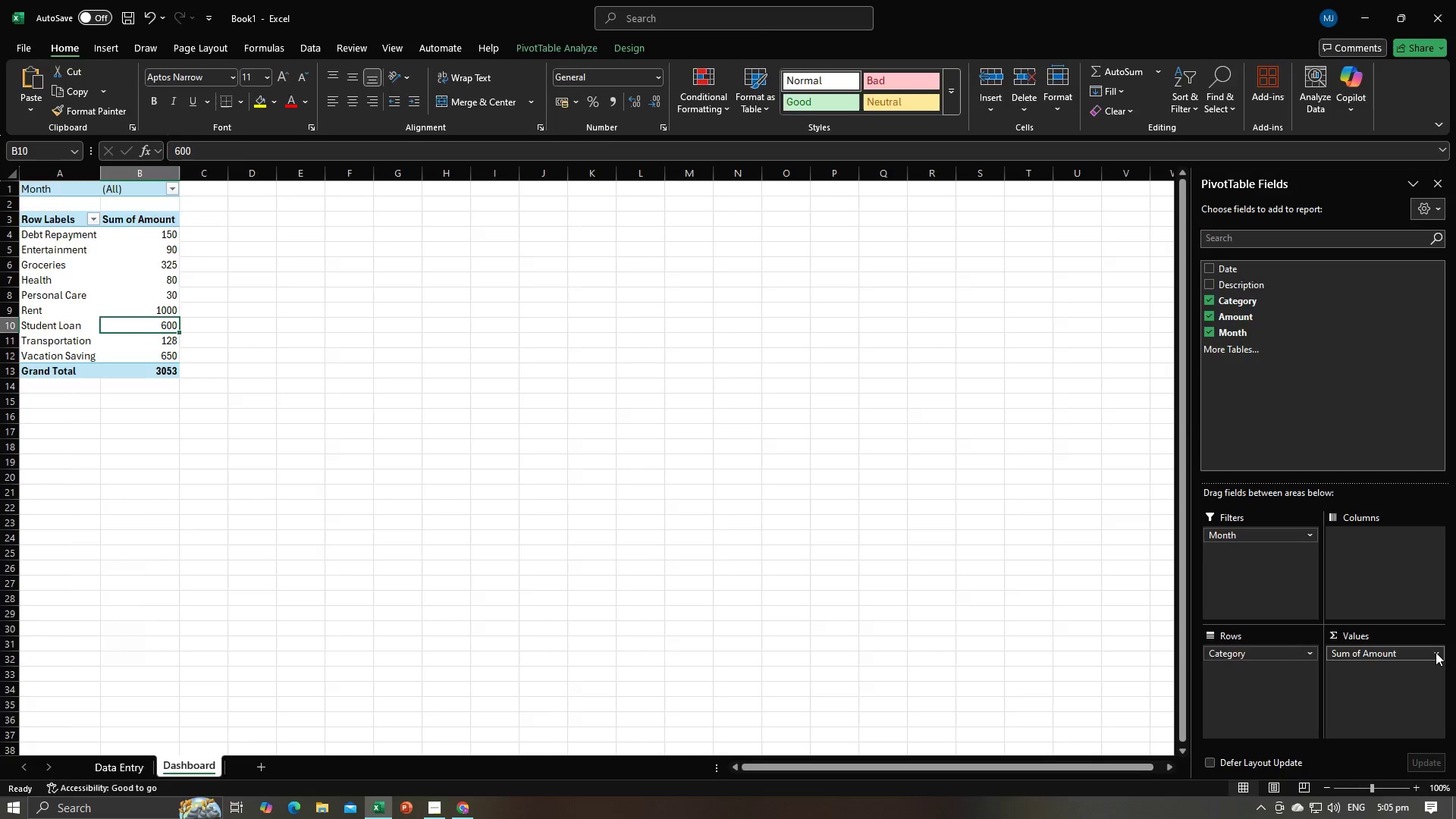 
key(Alt+Tab)
 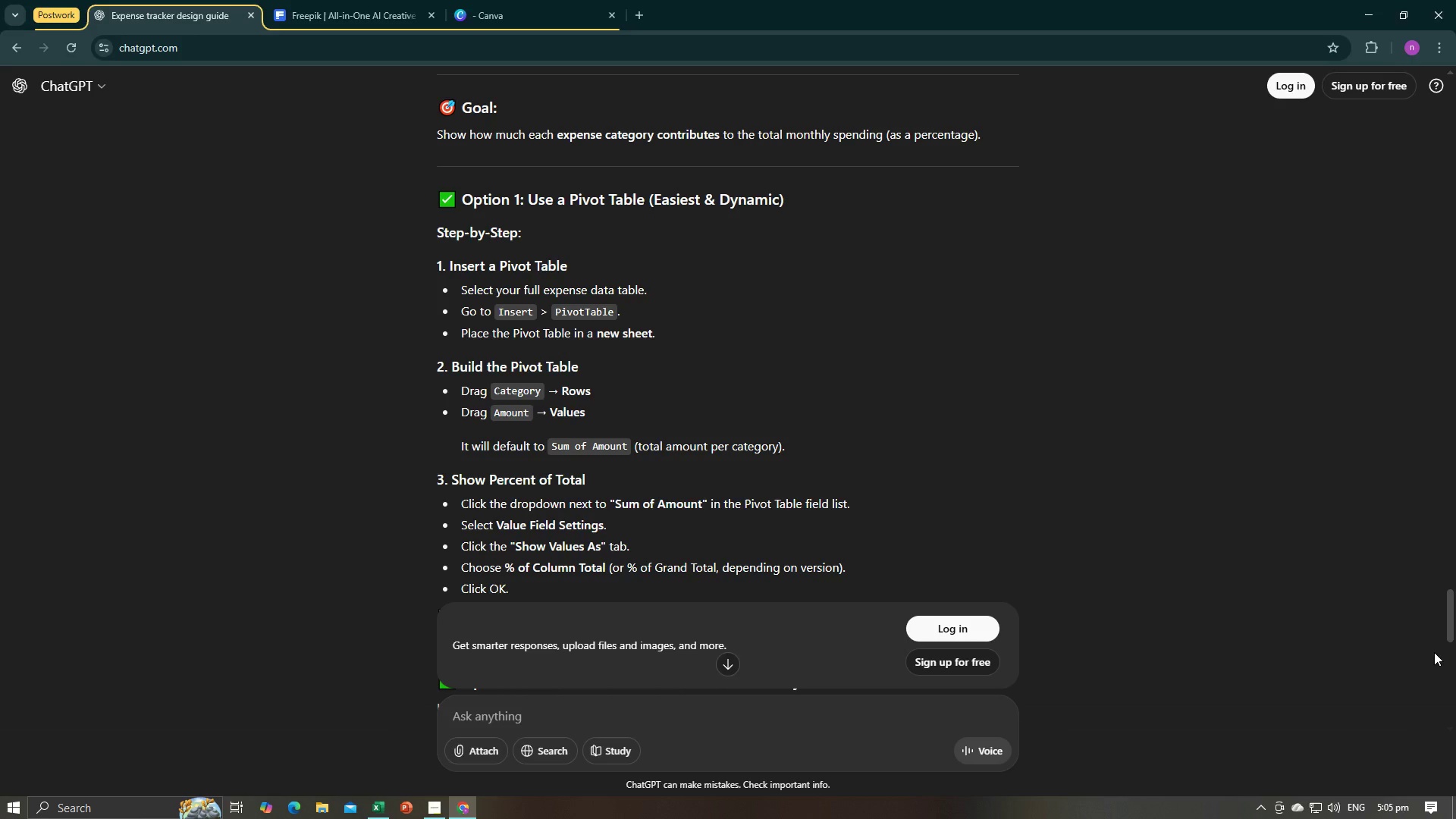 
key(Alt+AltLeft)
 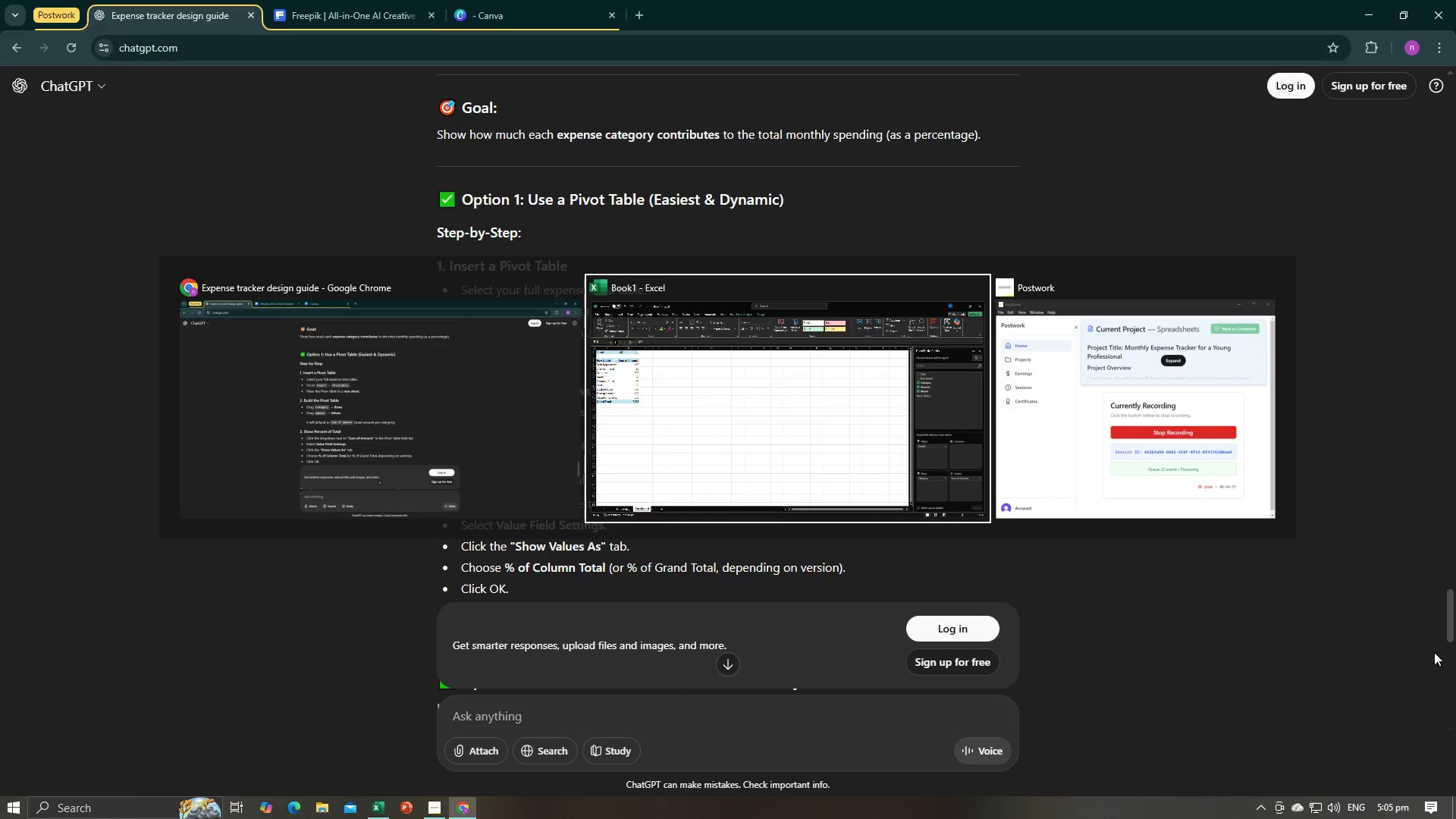 
key(Alt+Tab)
 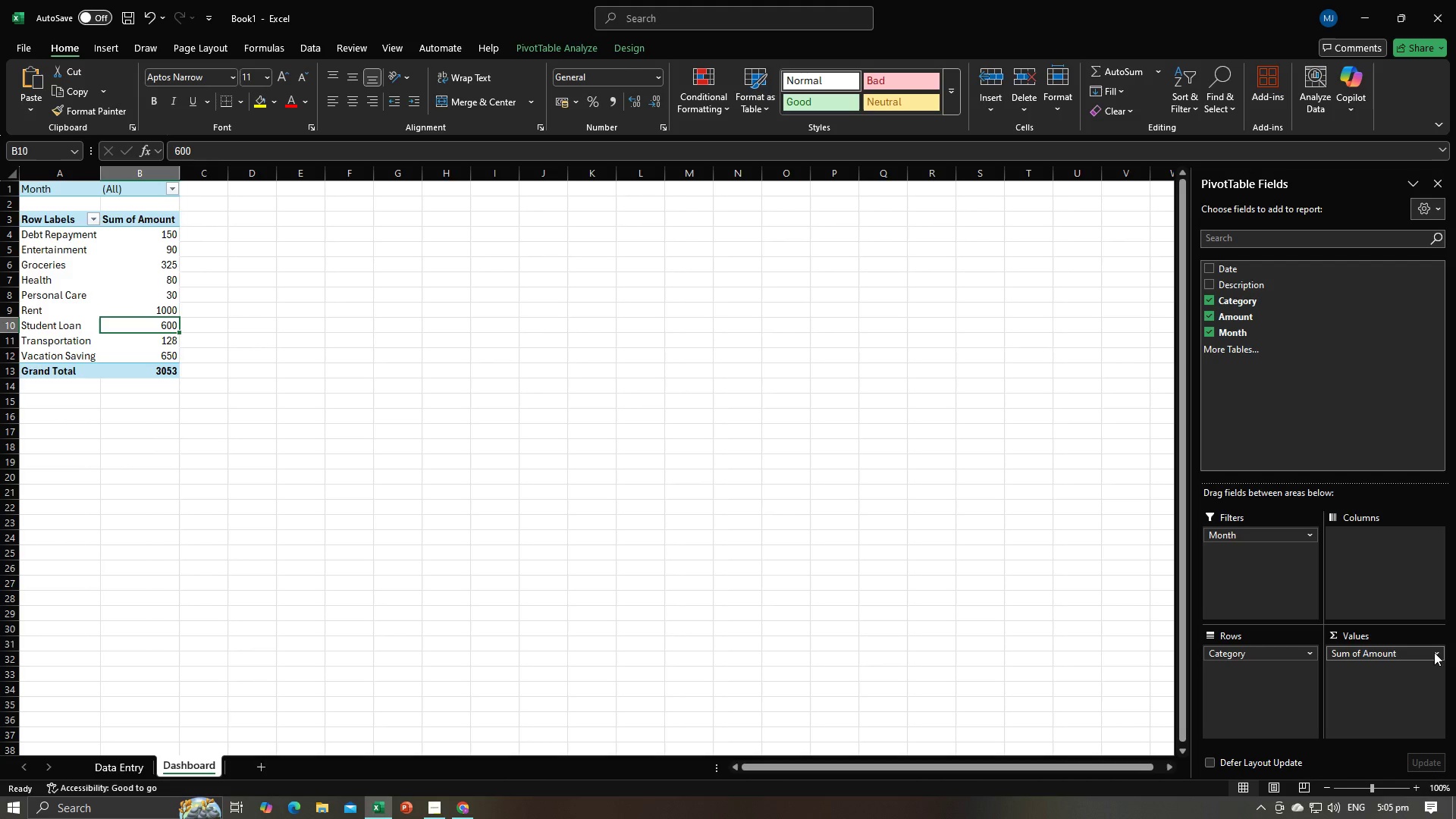 
left_click([1434, 652])
 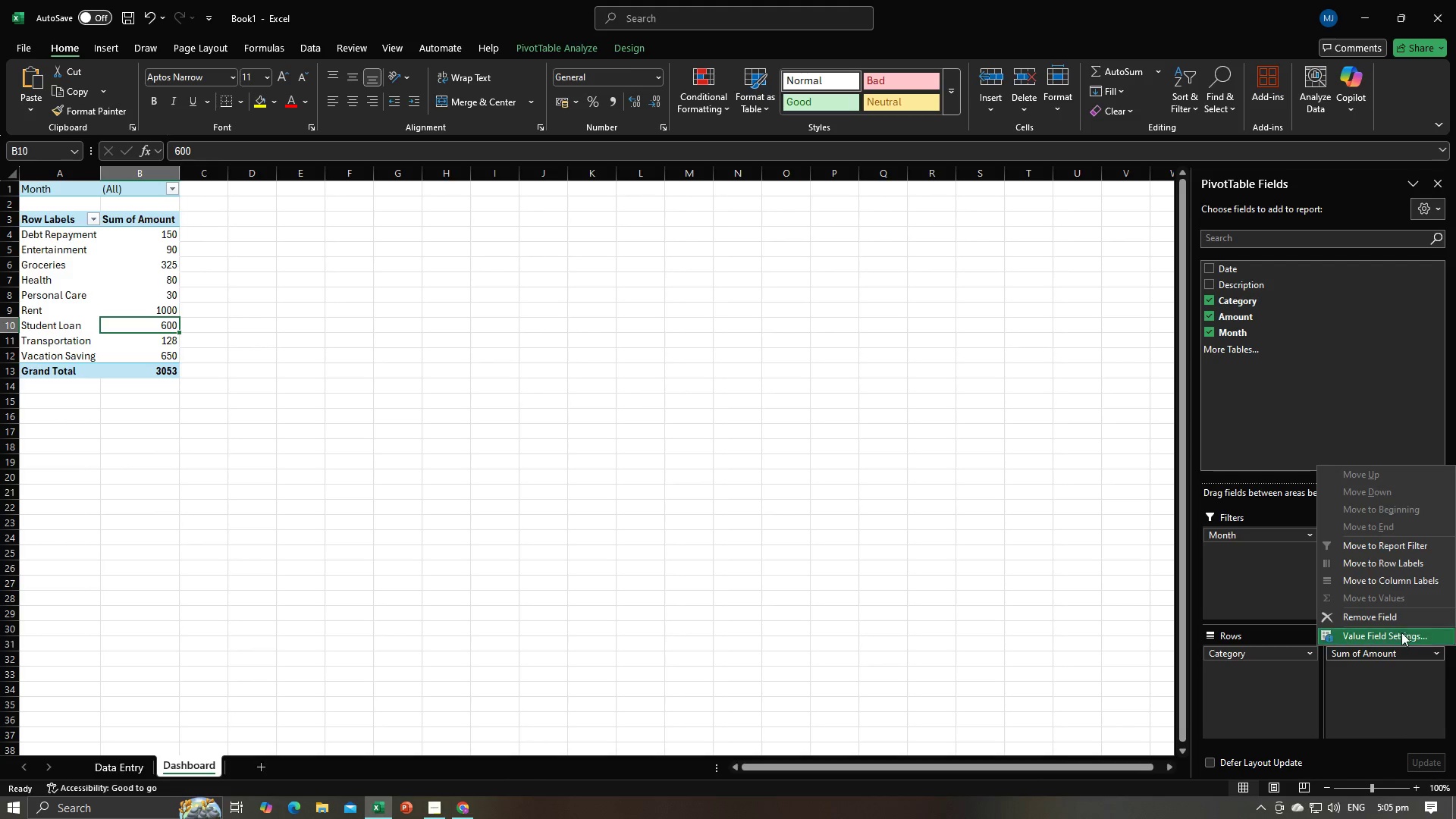 
left_click([1401, 637])
 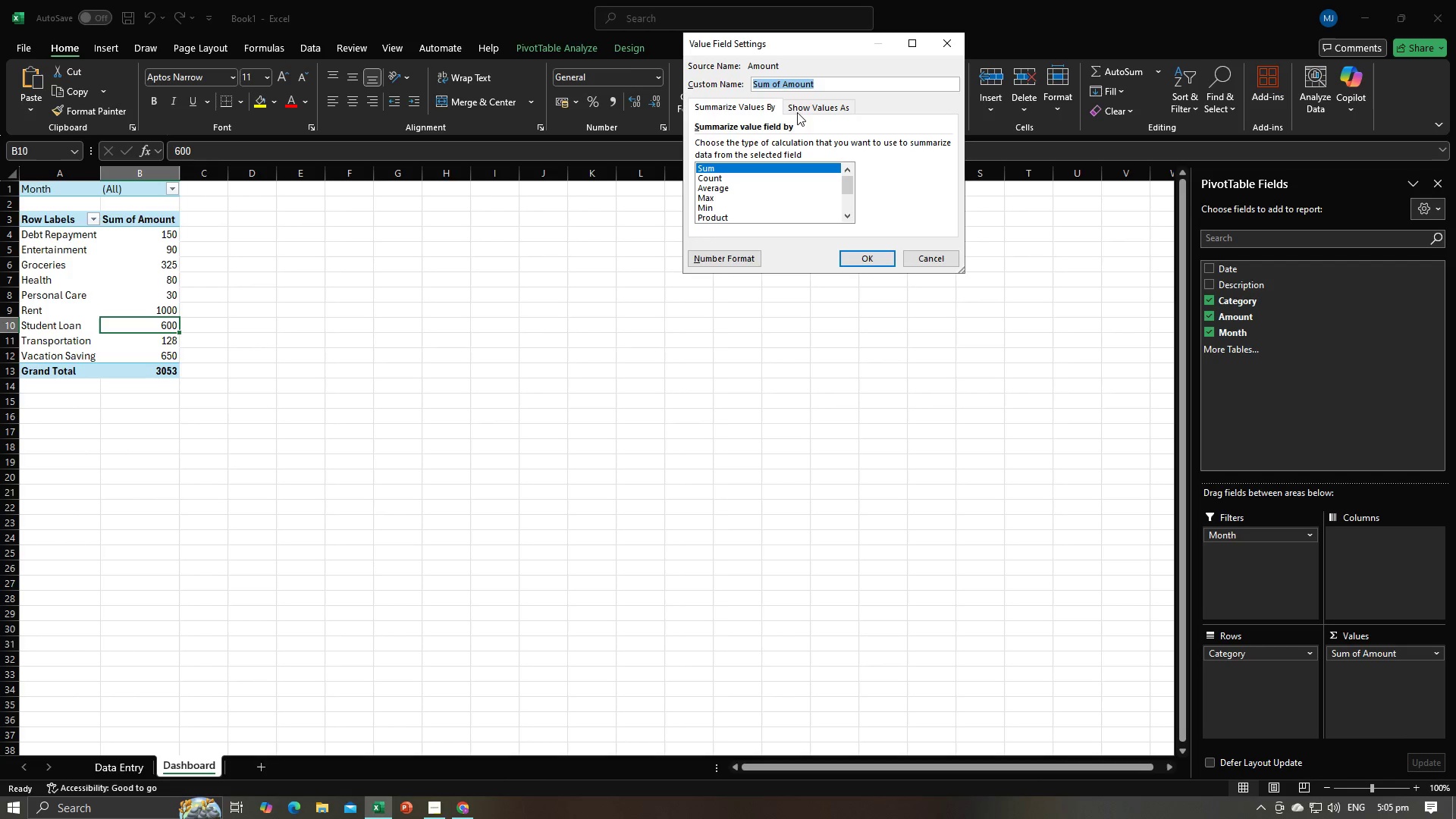 
left_click([805, 105])
 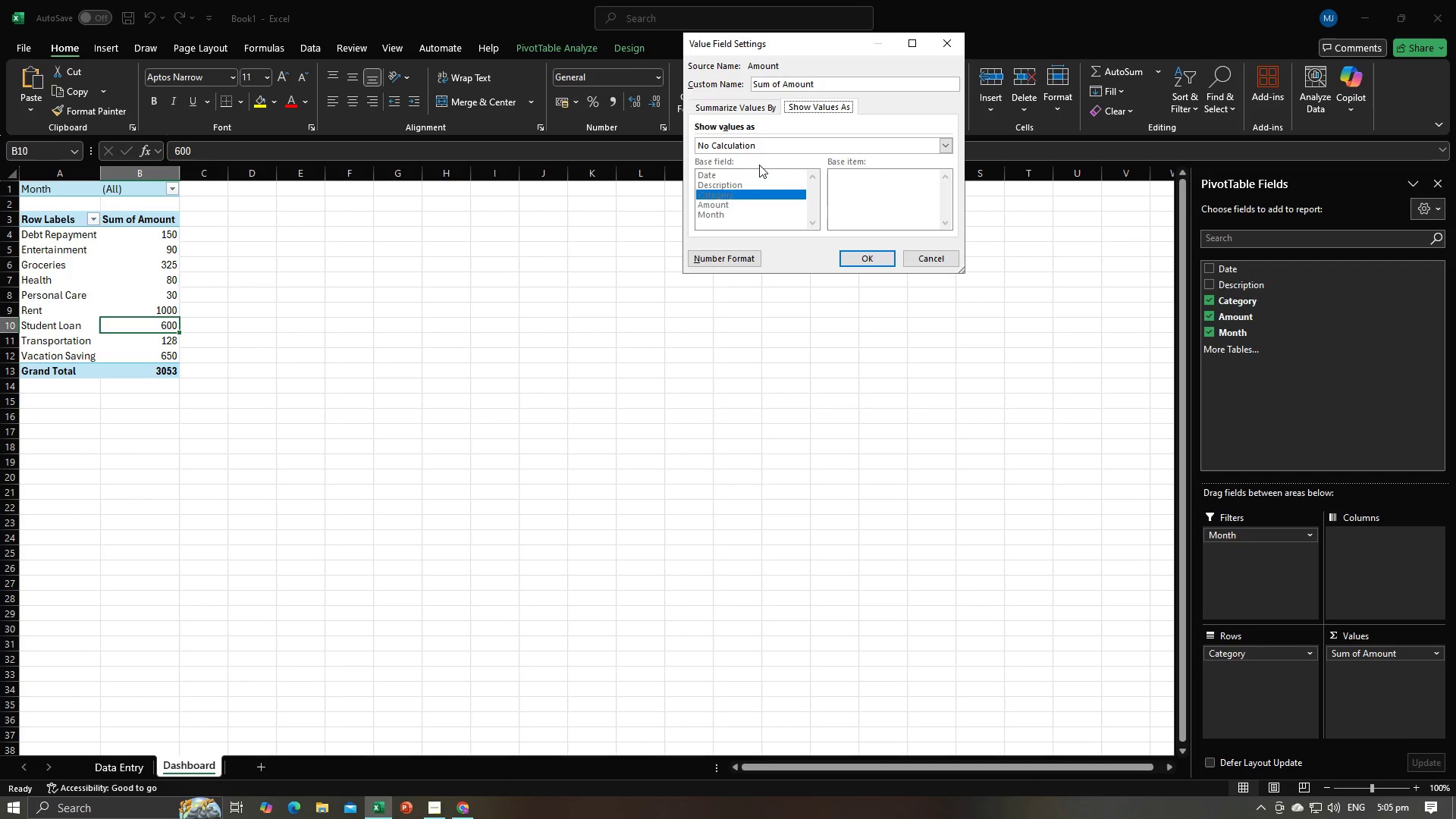 
left_click([774, 143])
 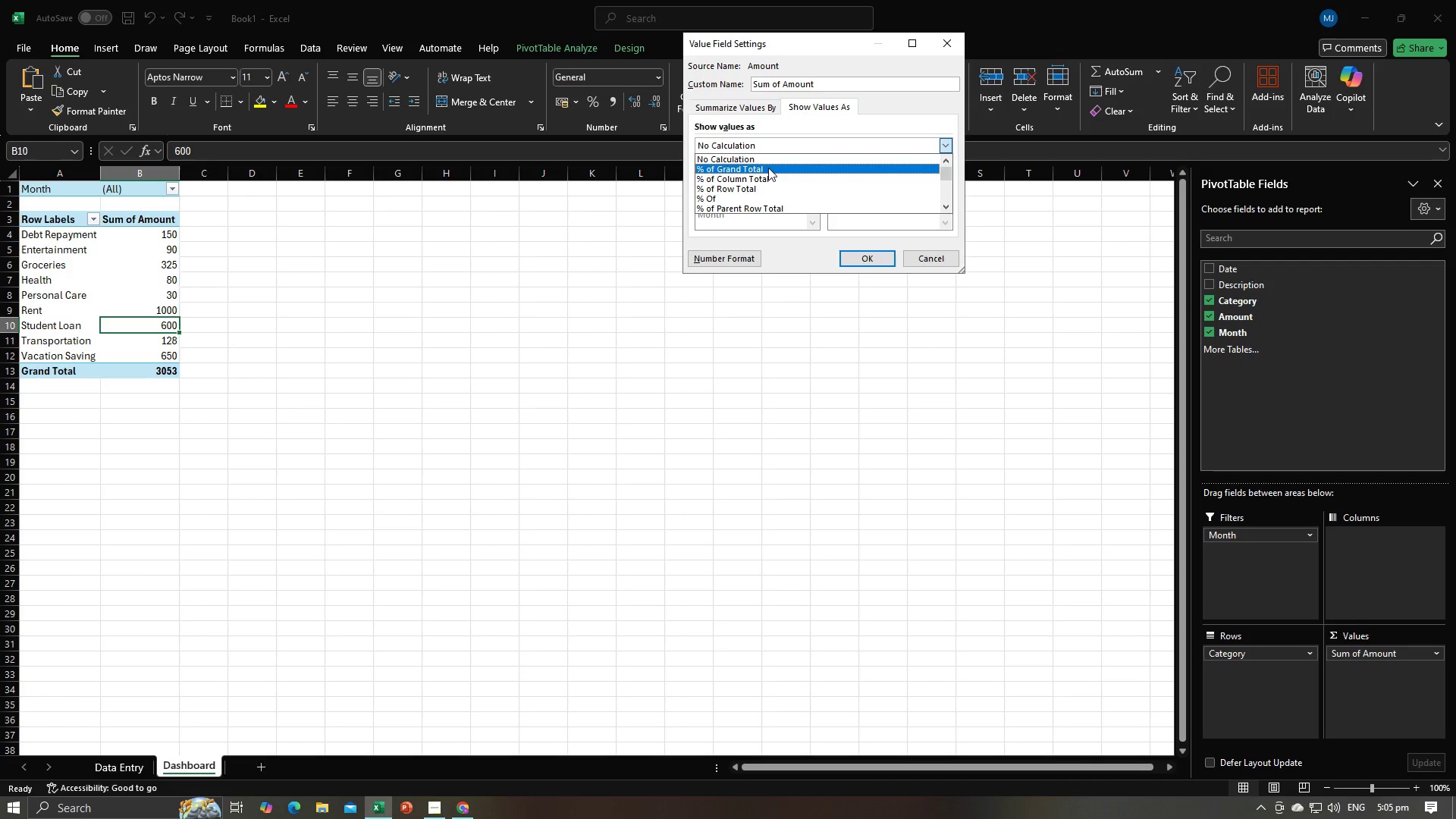 
key(Alt+AltLeft)
 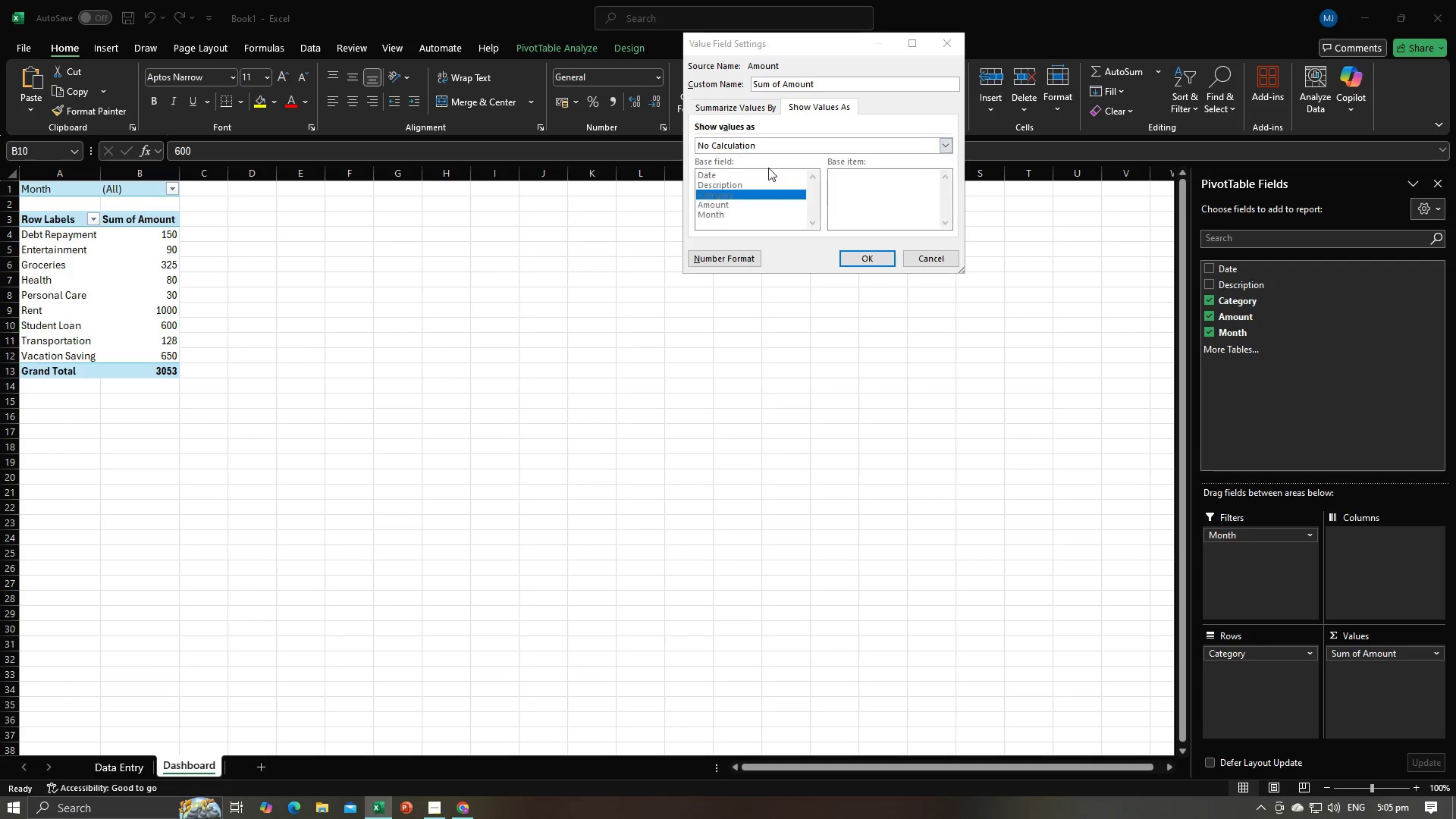 
key(Alt+Tab)
 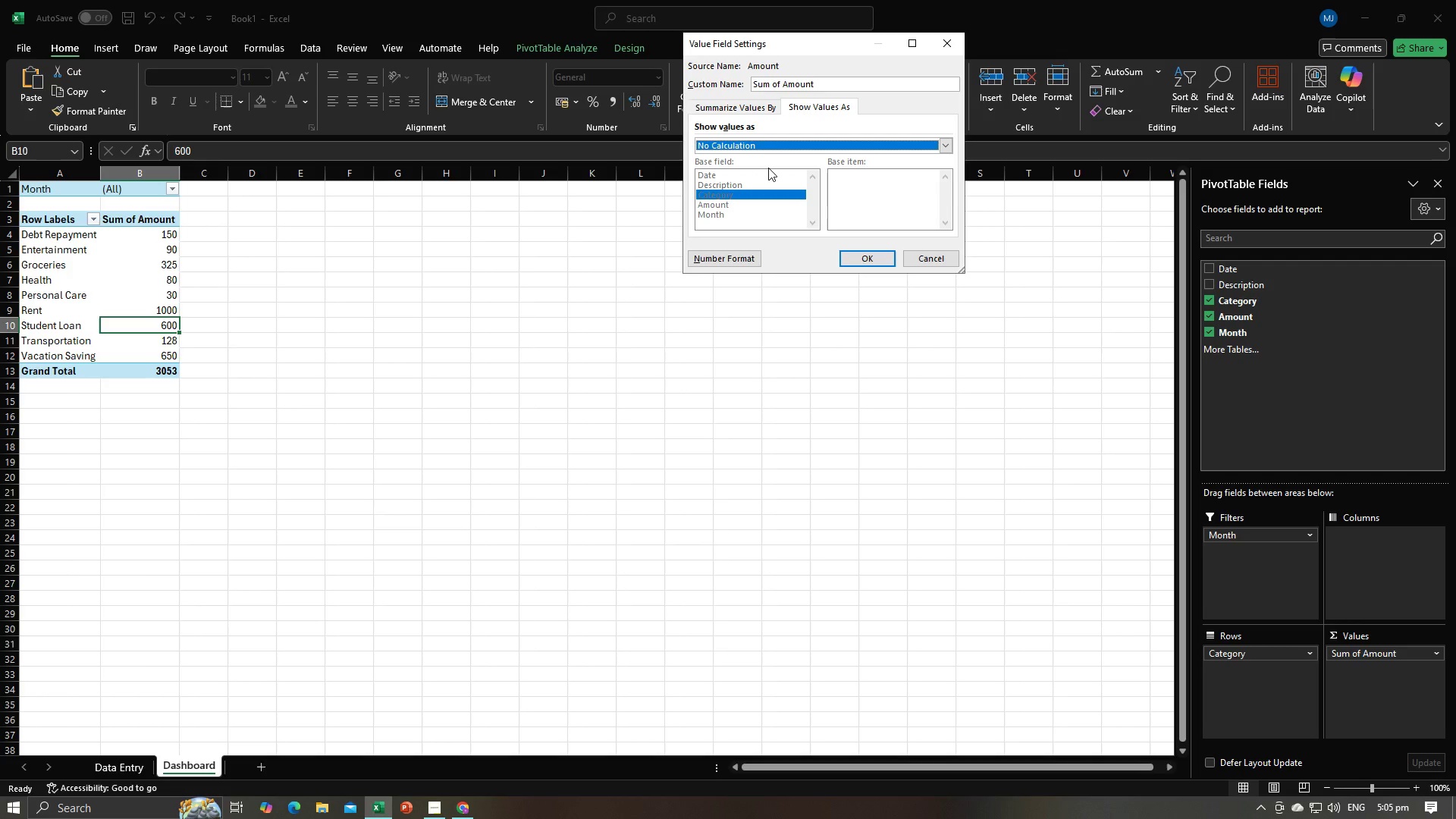 
key(Alt+Tab)
 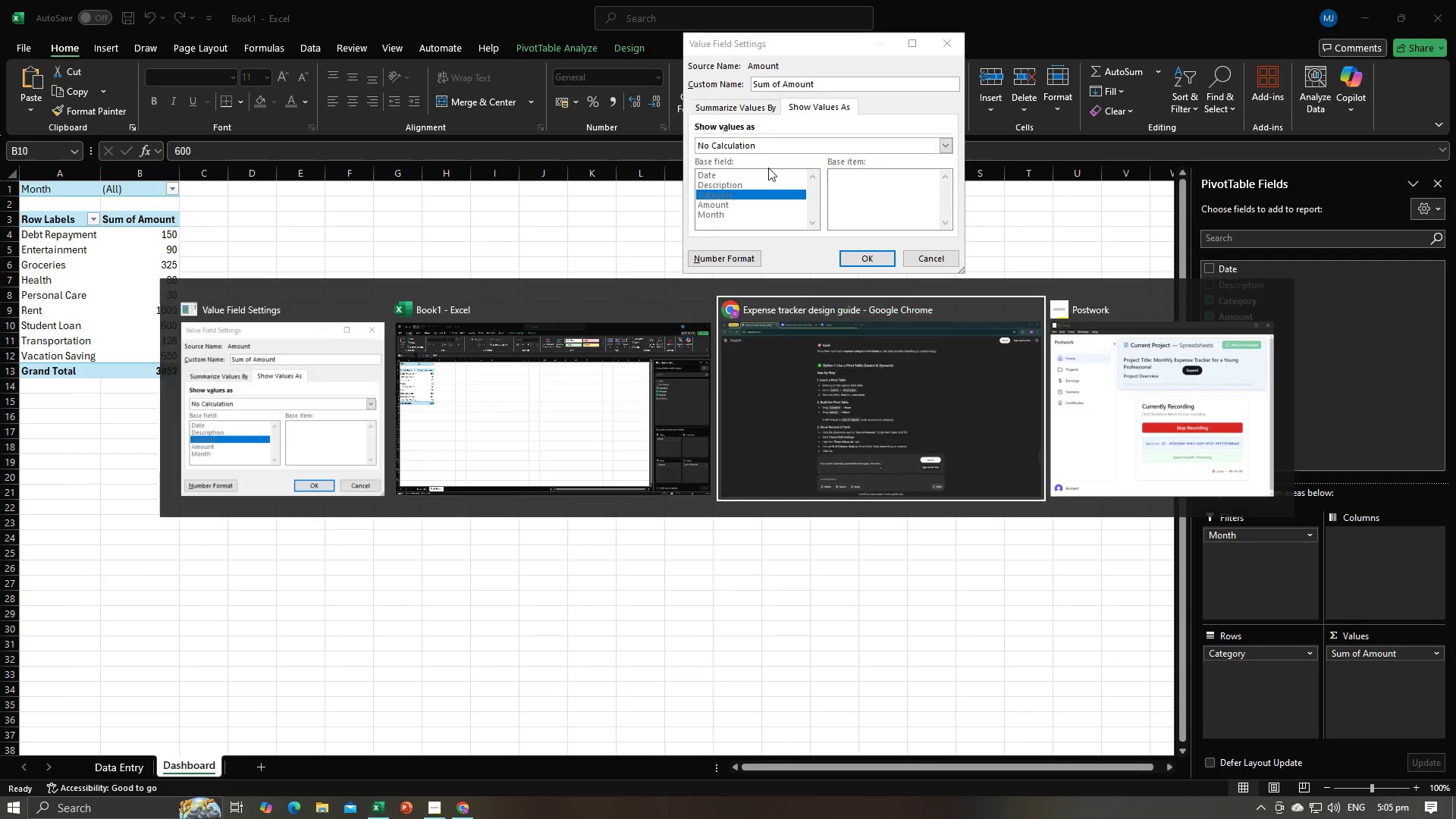 
key(Alt+Tab)
 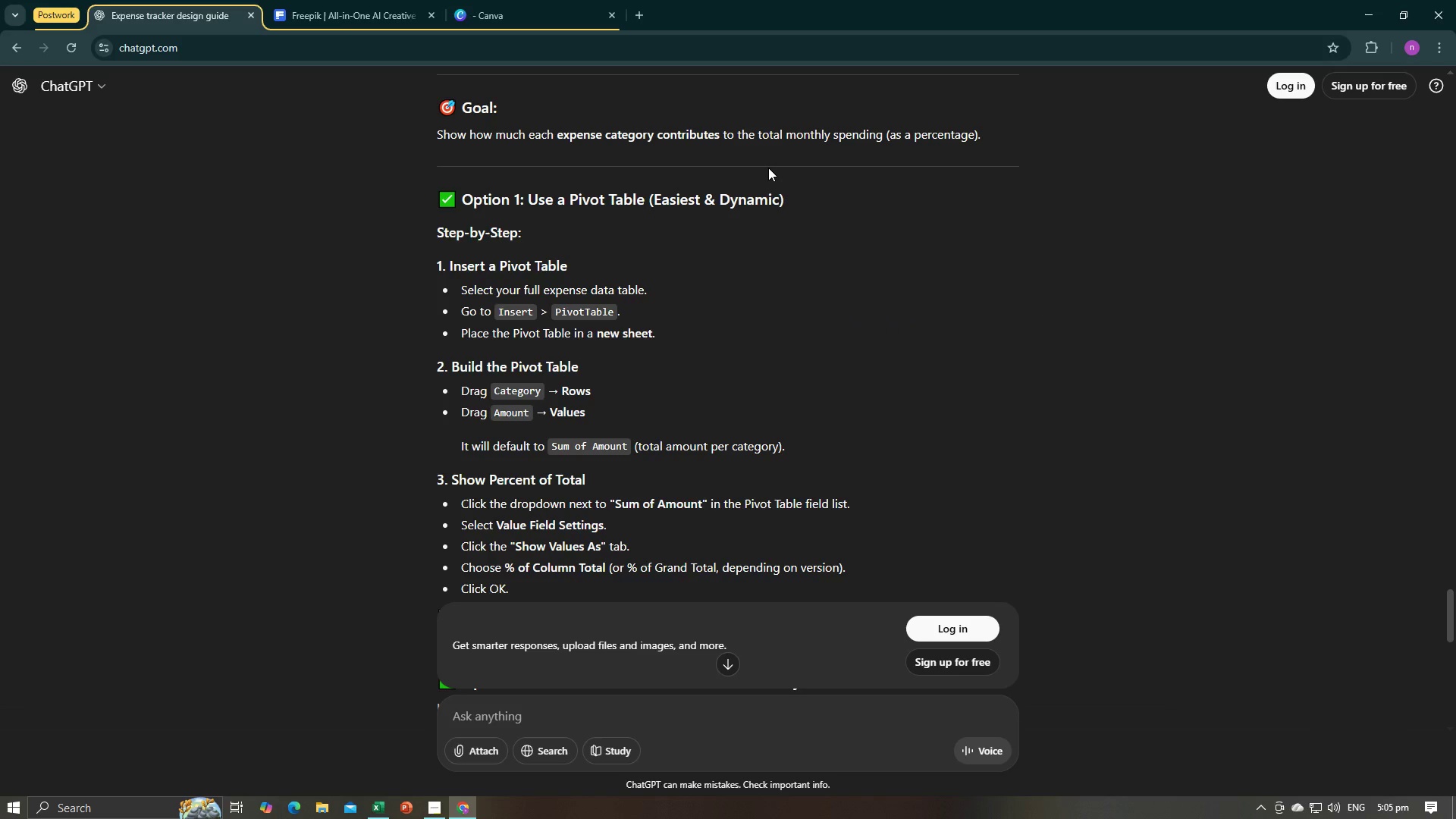 
key(Alt+AltLeft)
 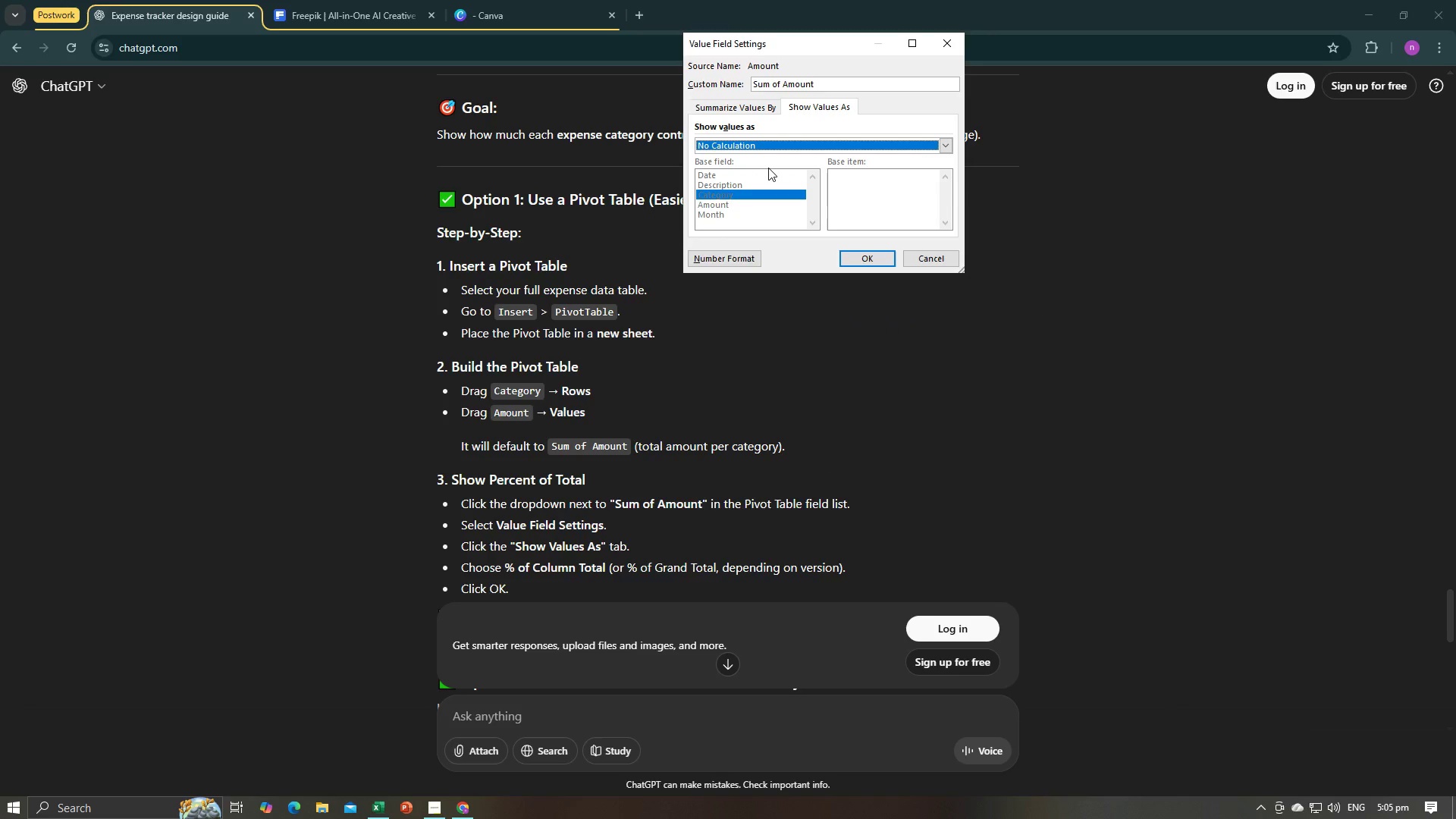 
key(Alt+Tab)
 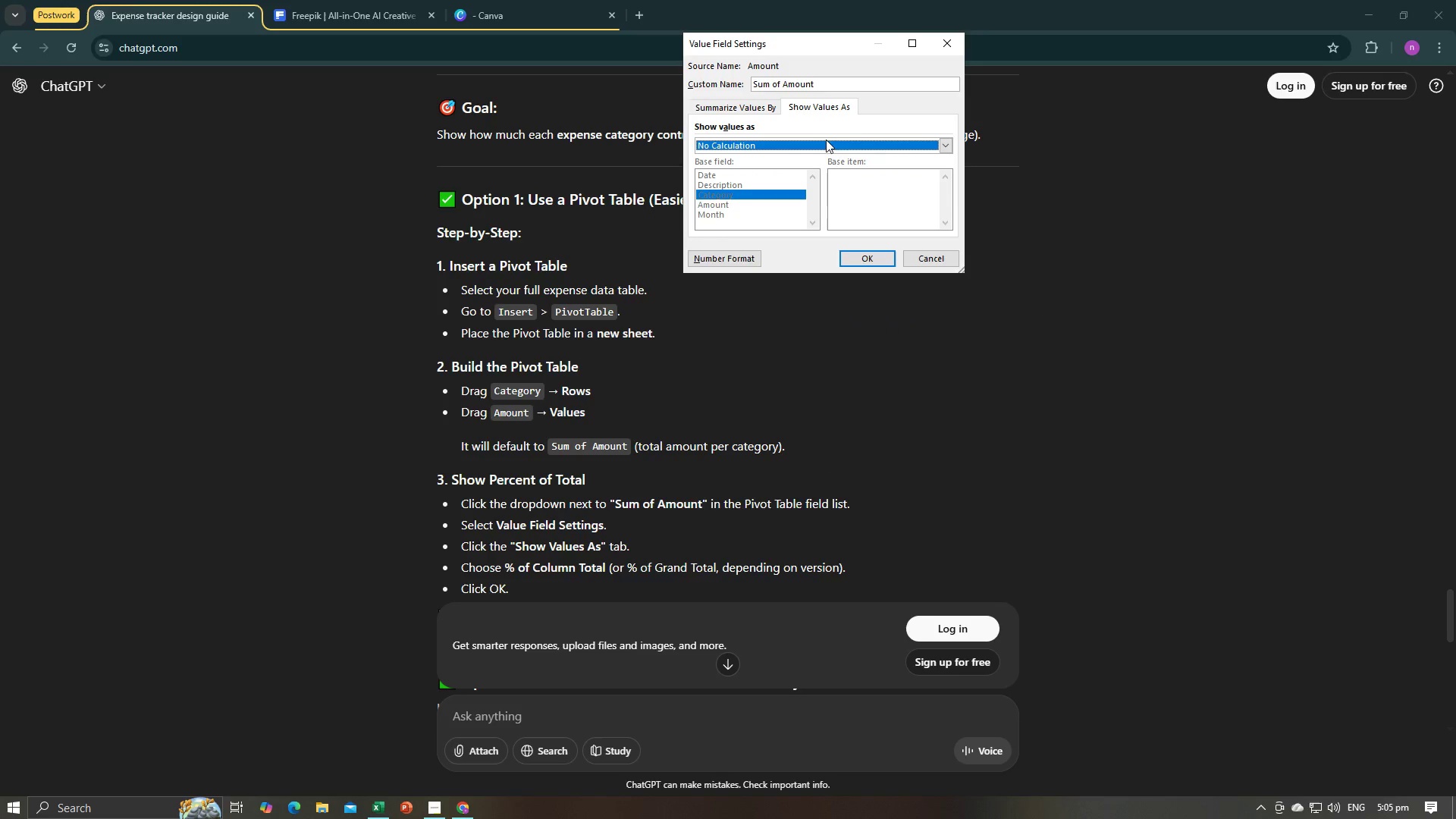 
left_click([937, 142])
 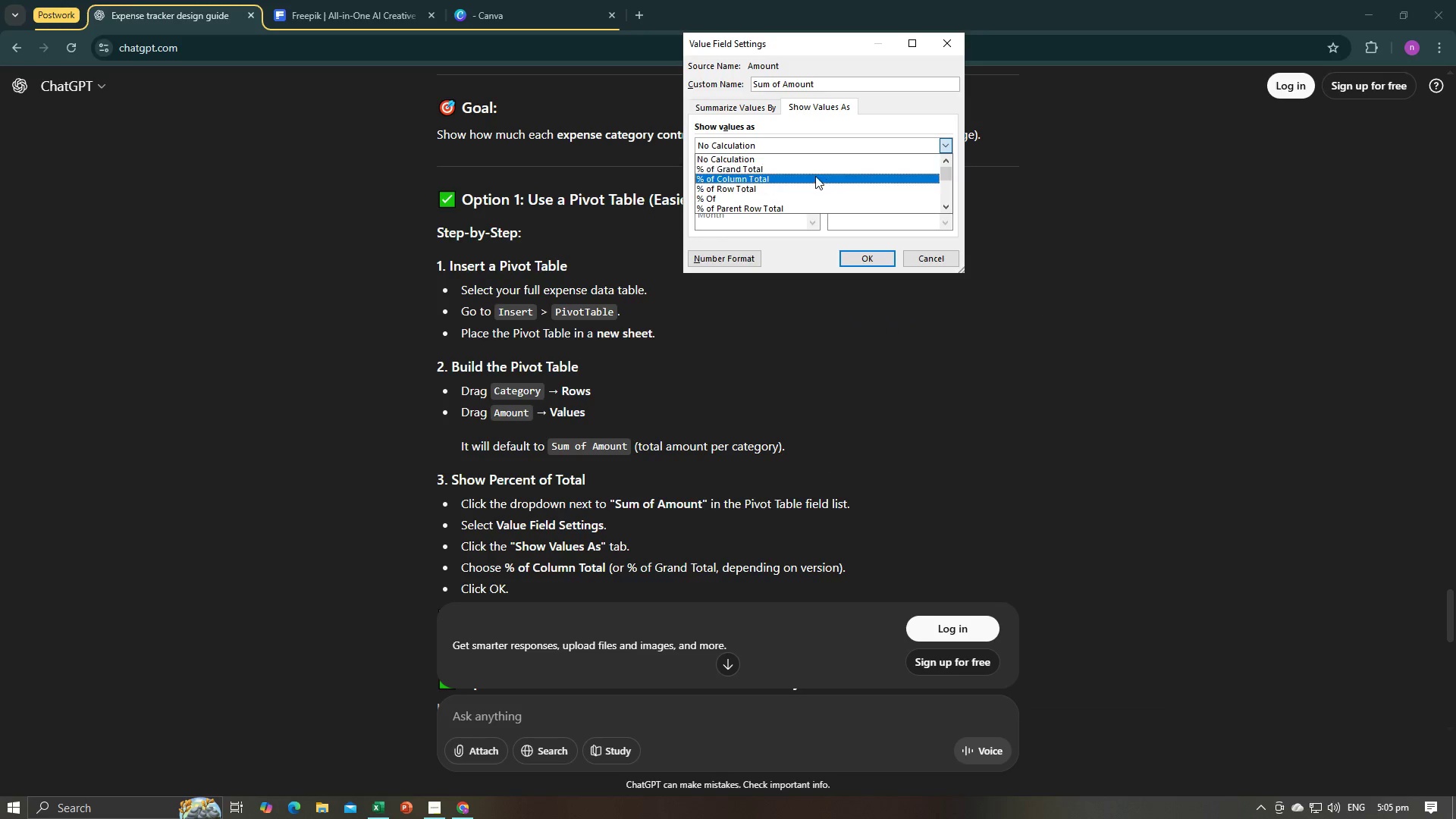 
left_click([815, 176])
 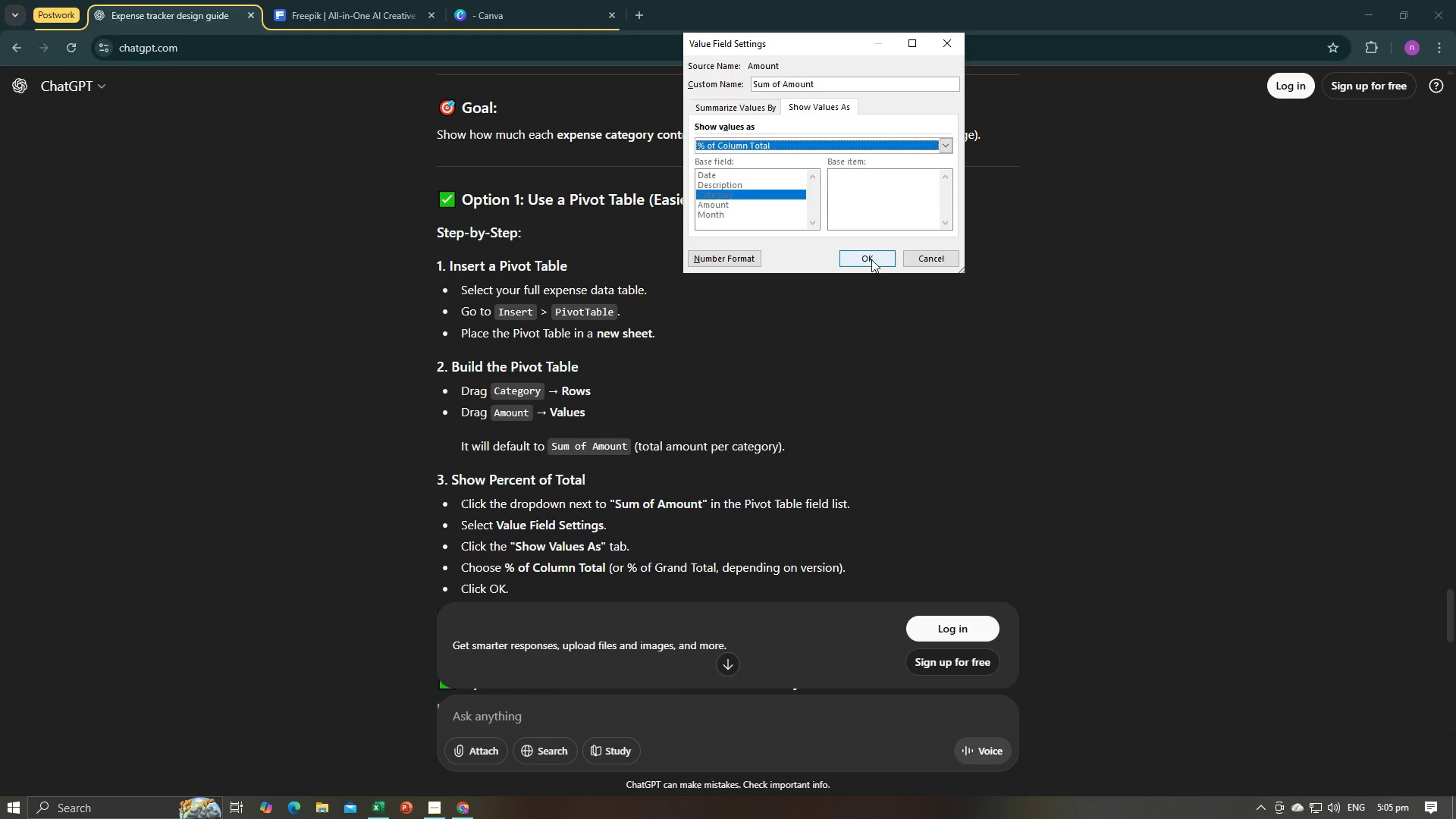 
left_click([871, 259])
 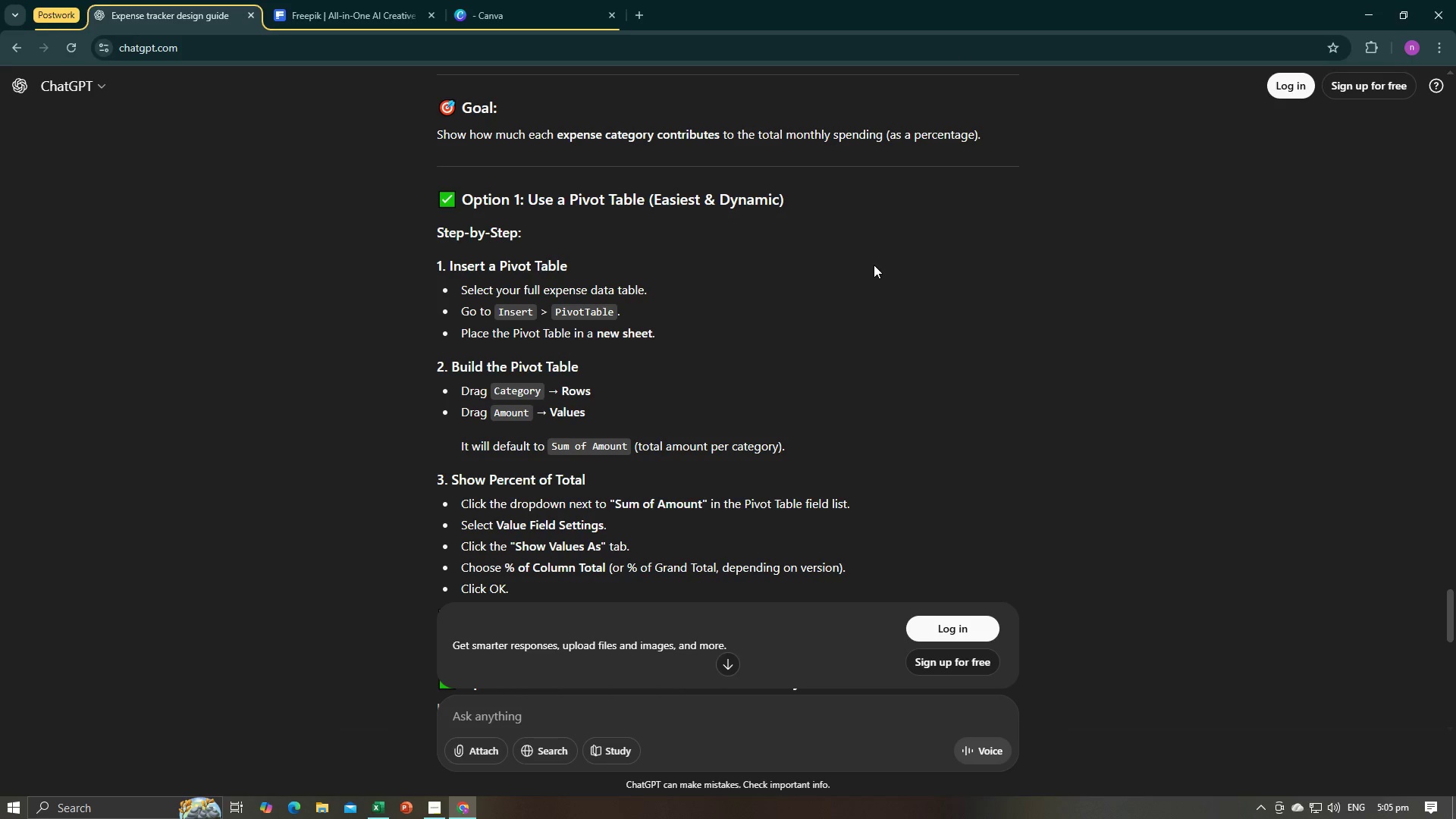 
key(Alt+AltLeft)
 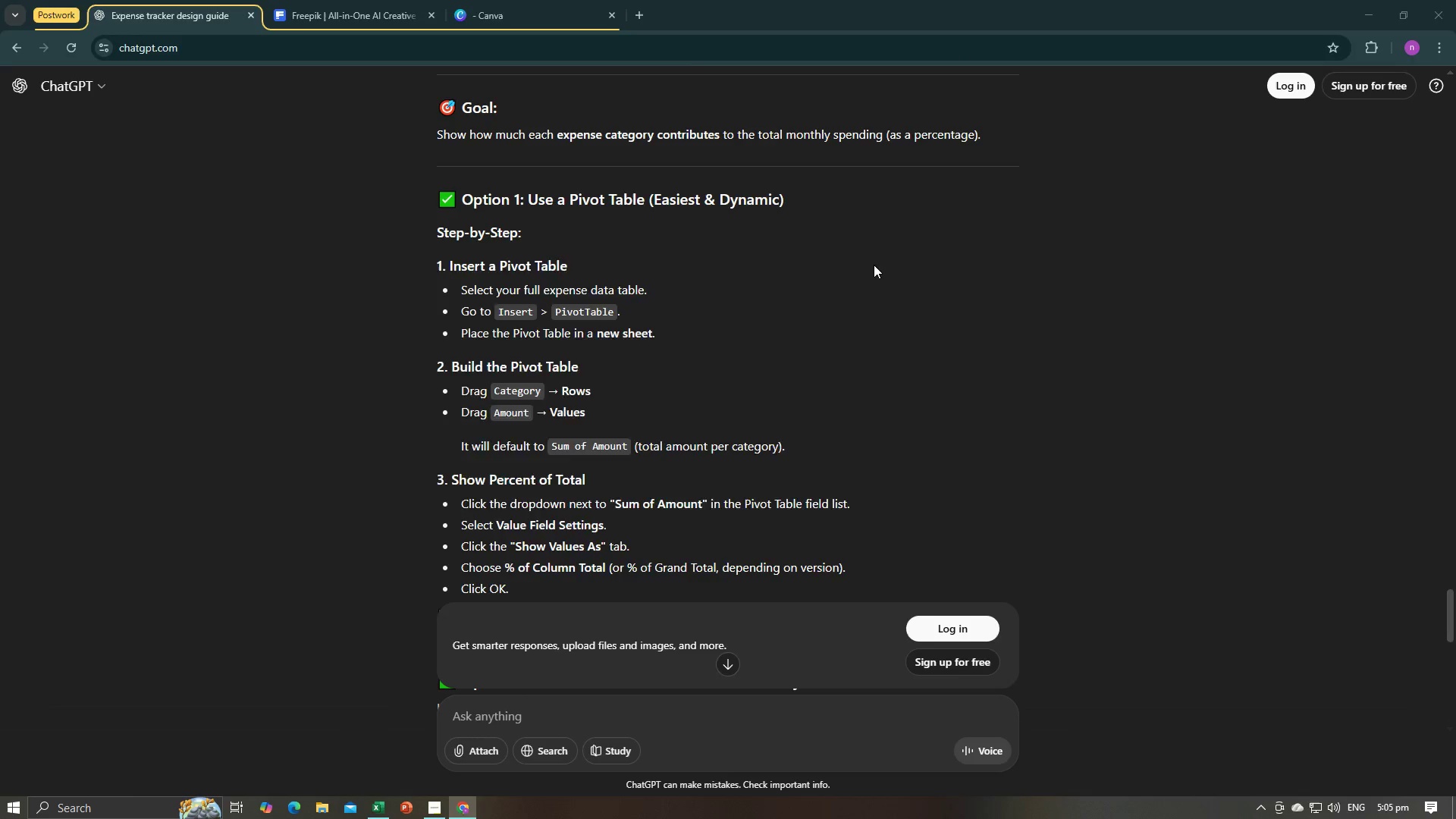 
key(Alt+Tab)
 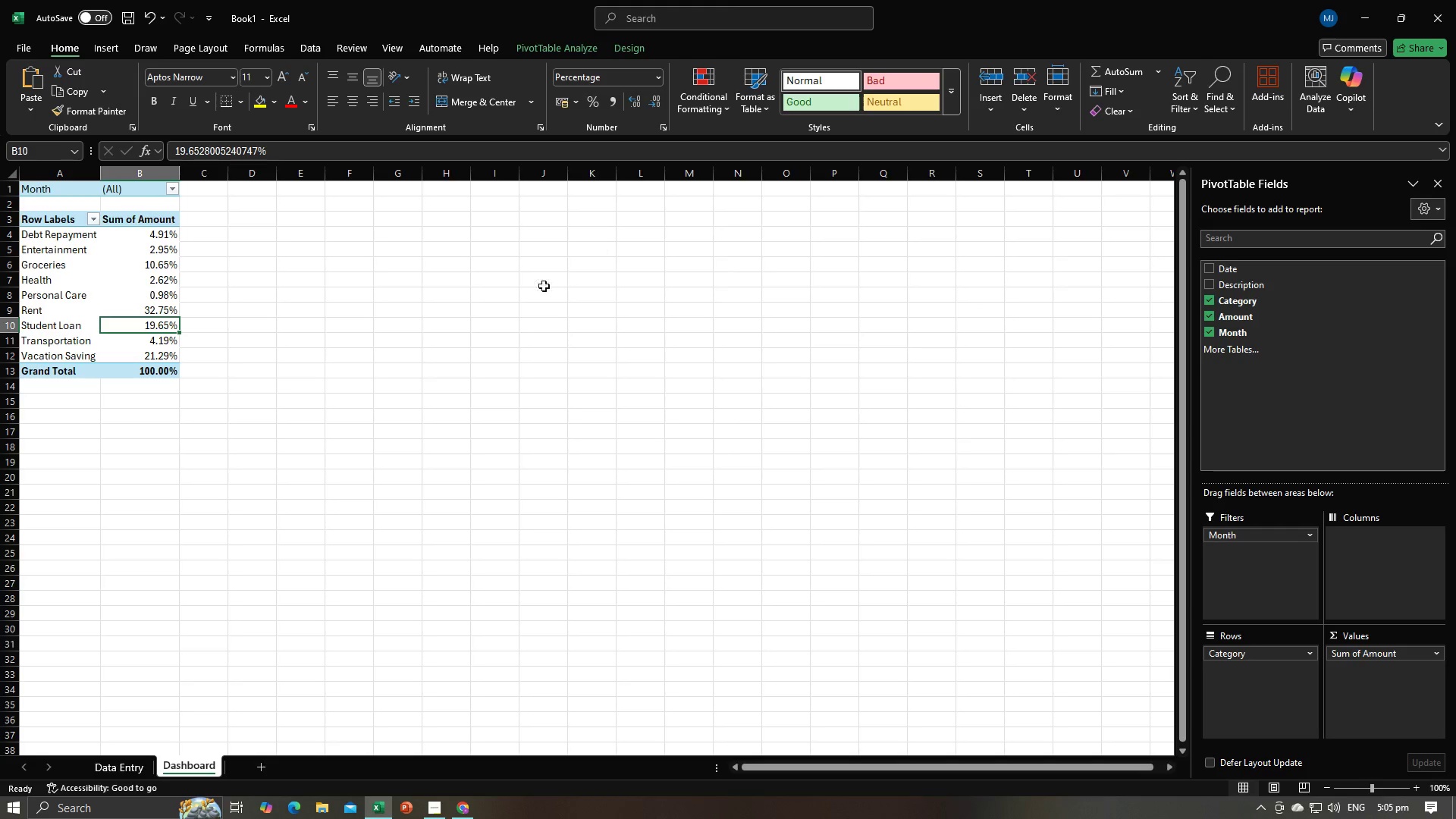 
left_click([449, 325])
 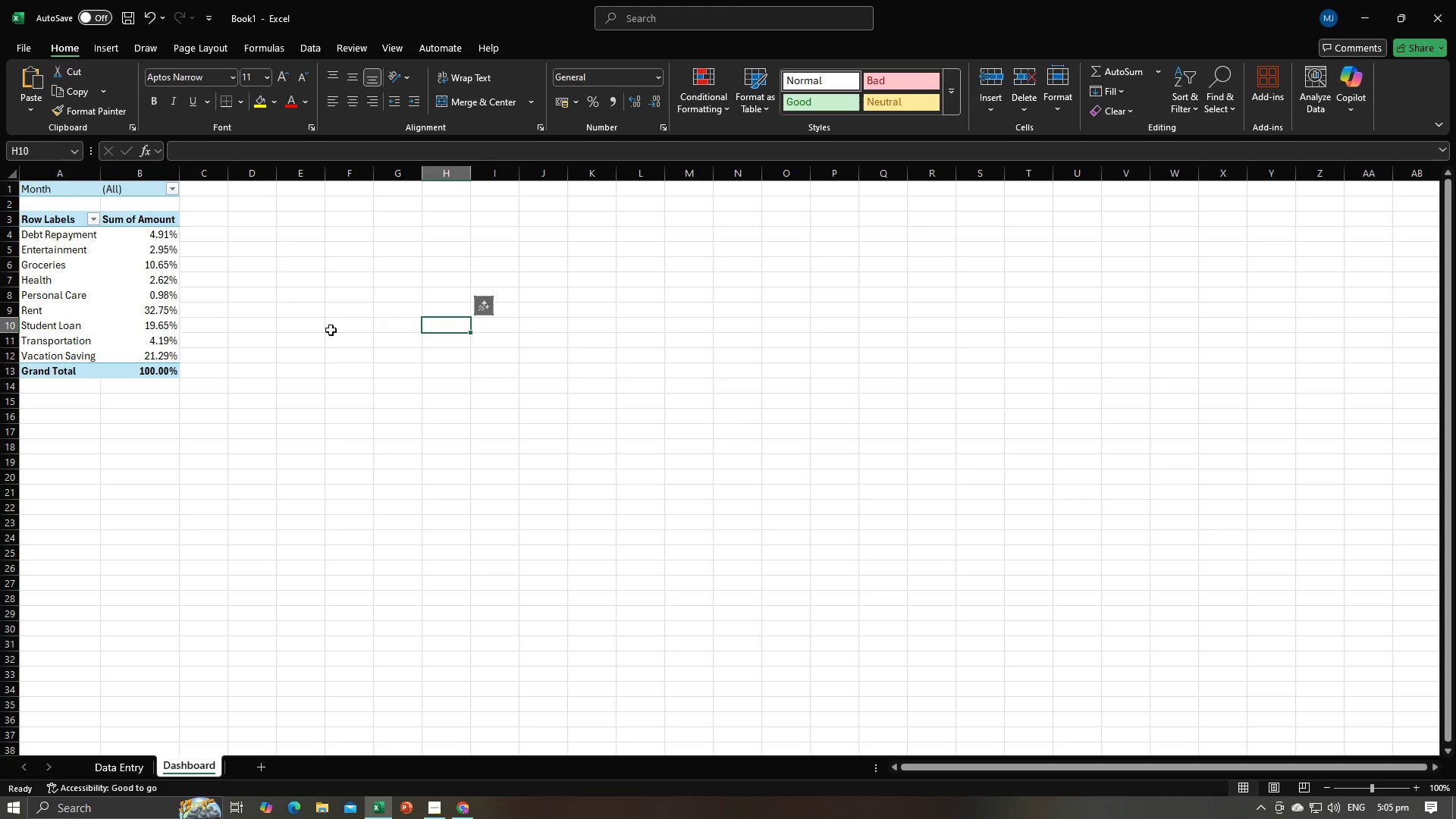 
left_click([318, 333])
 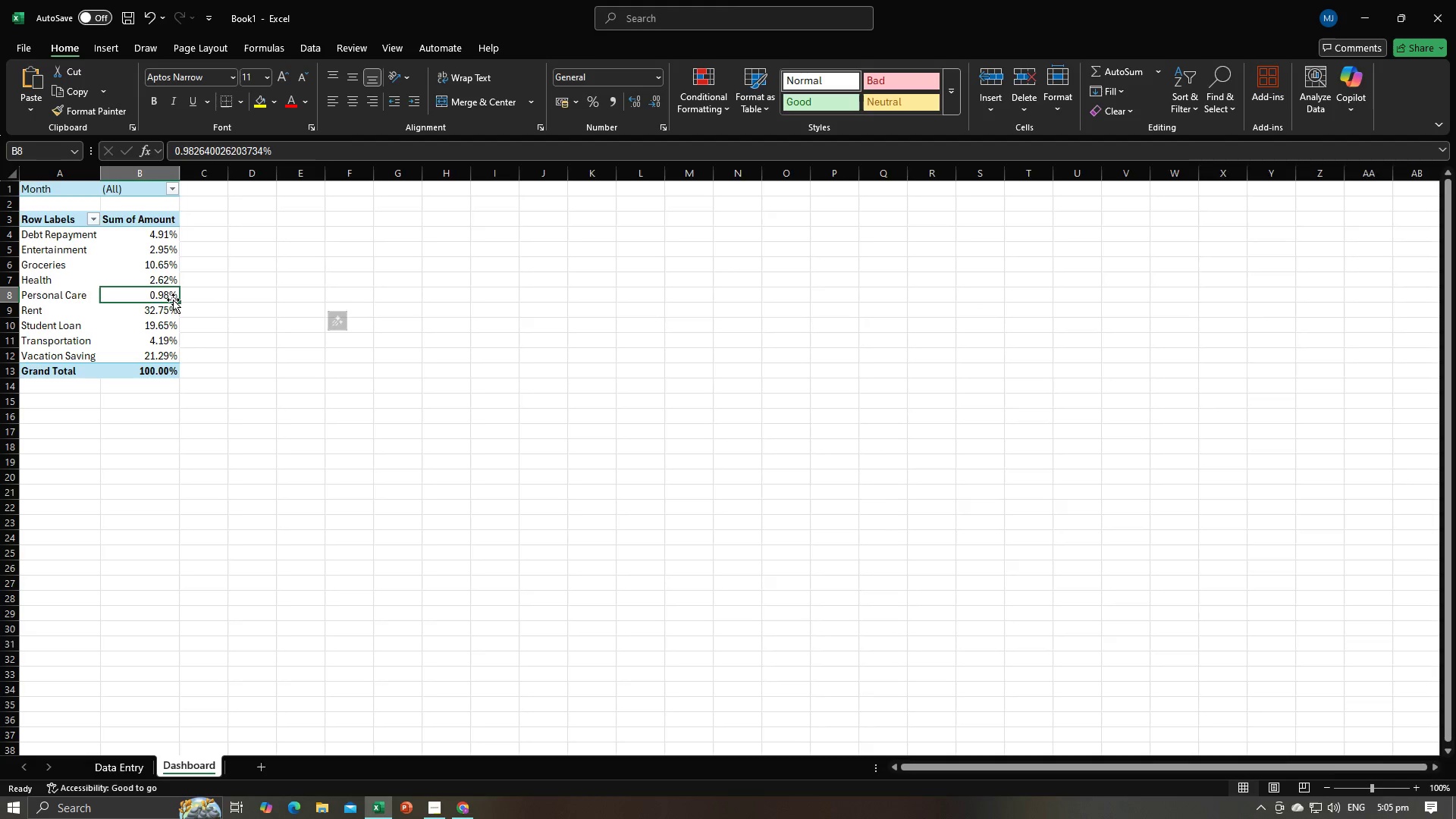 
double_click([239, 297])
 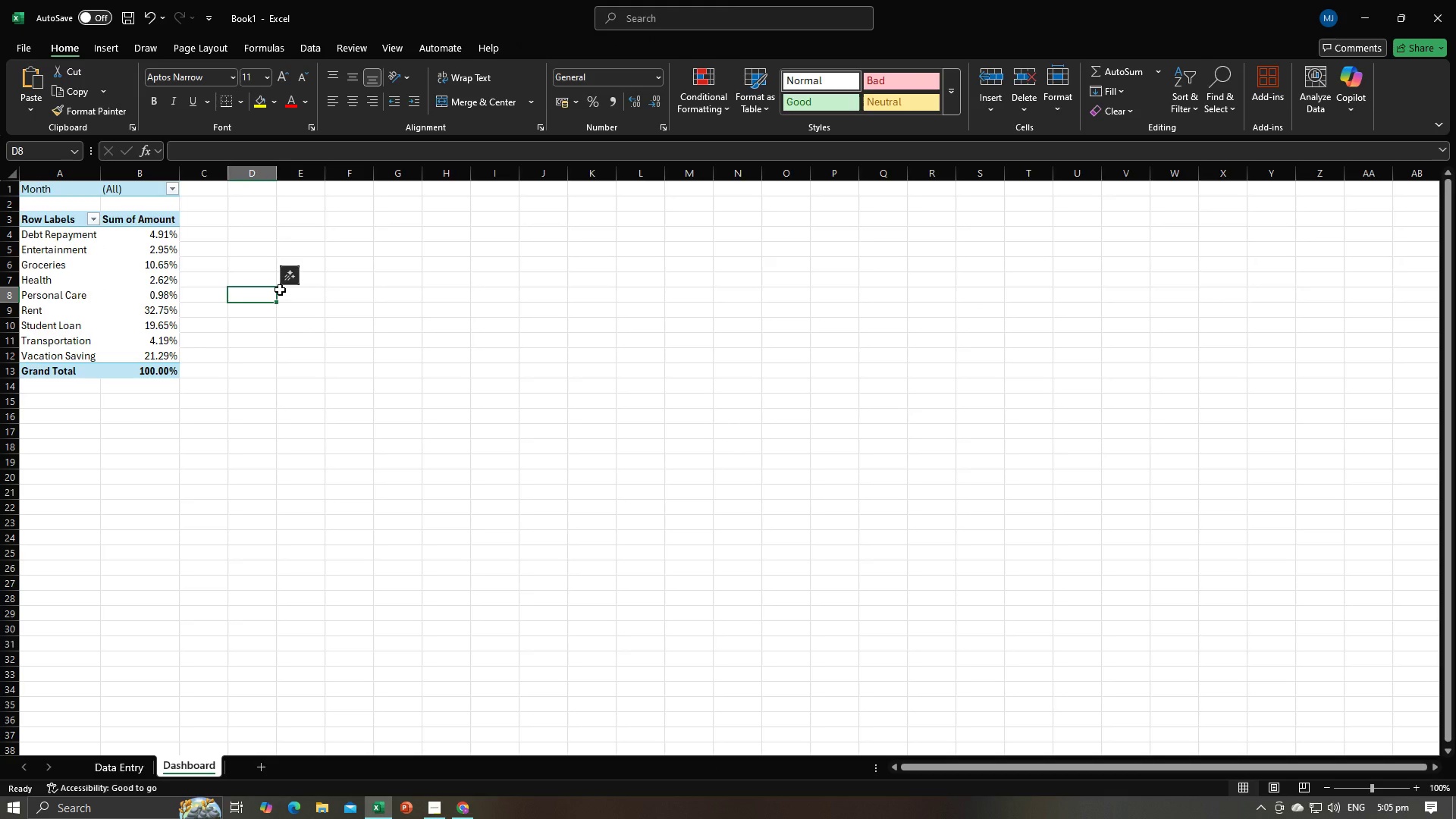 
key(Alt+AltLeft)
 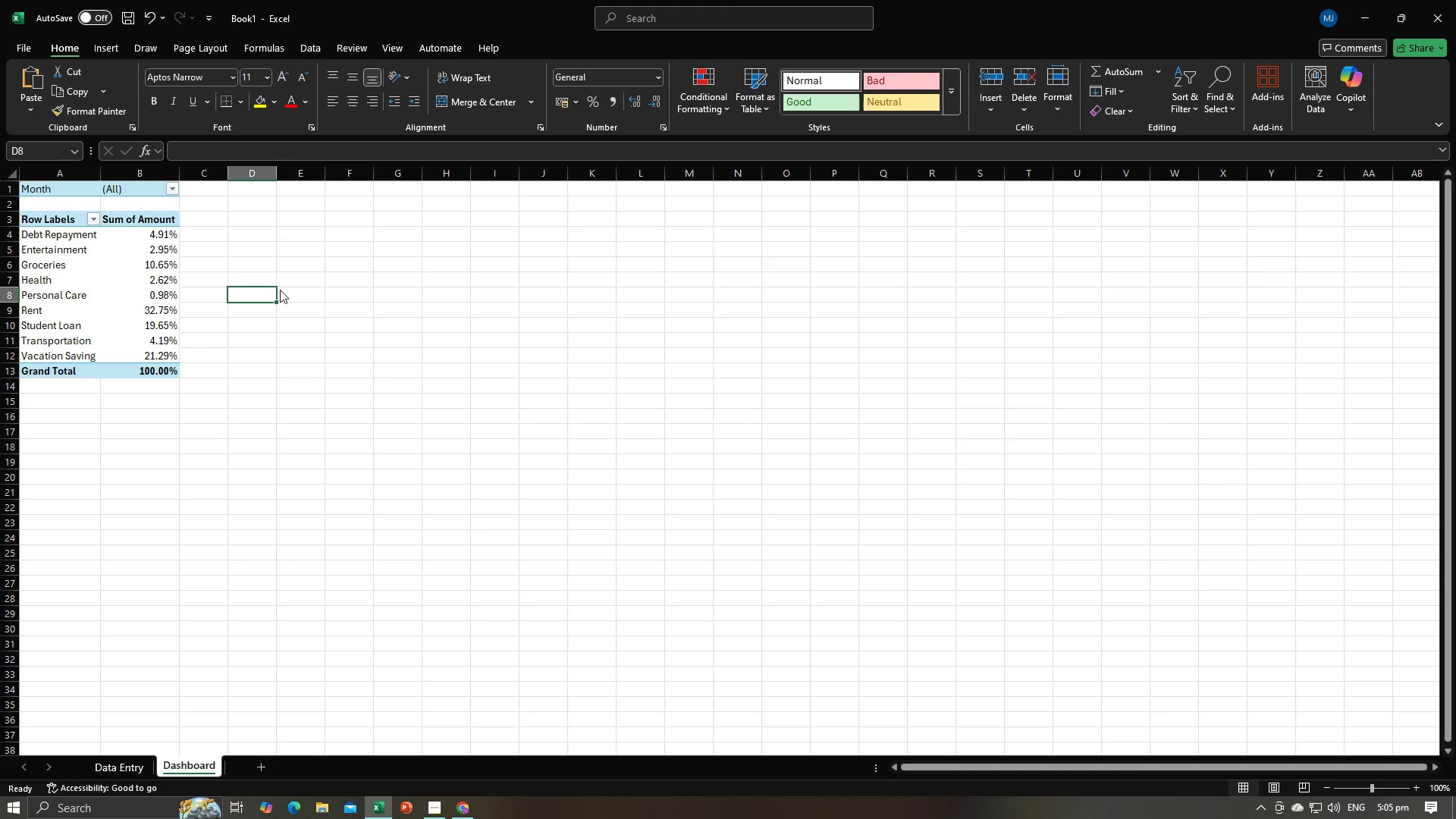 
key(Alt+Tab)
 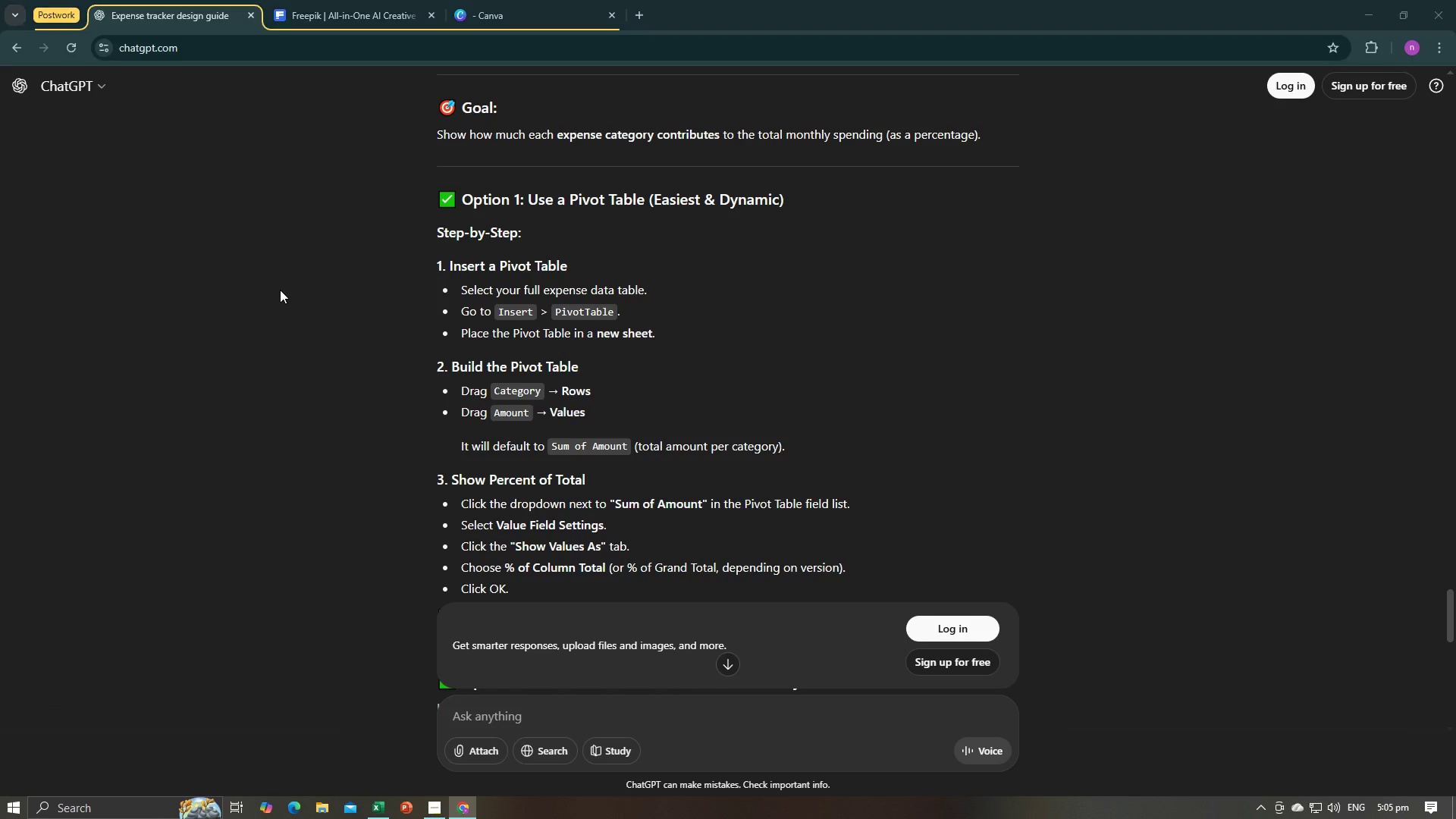 
key(Alt+AltLeft)
 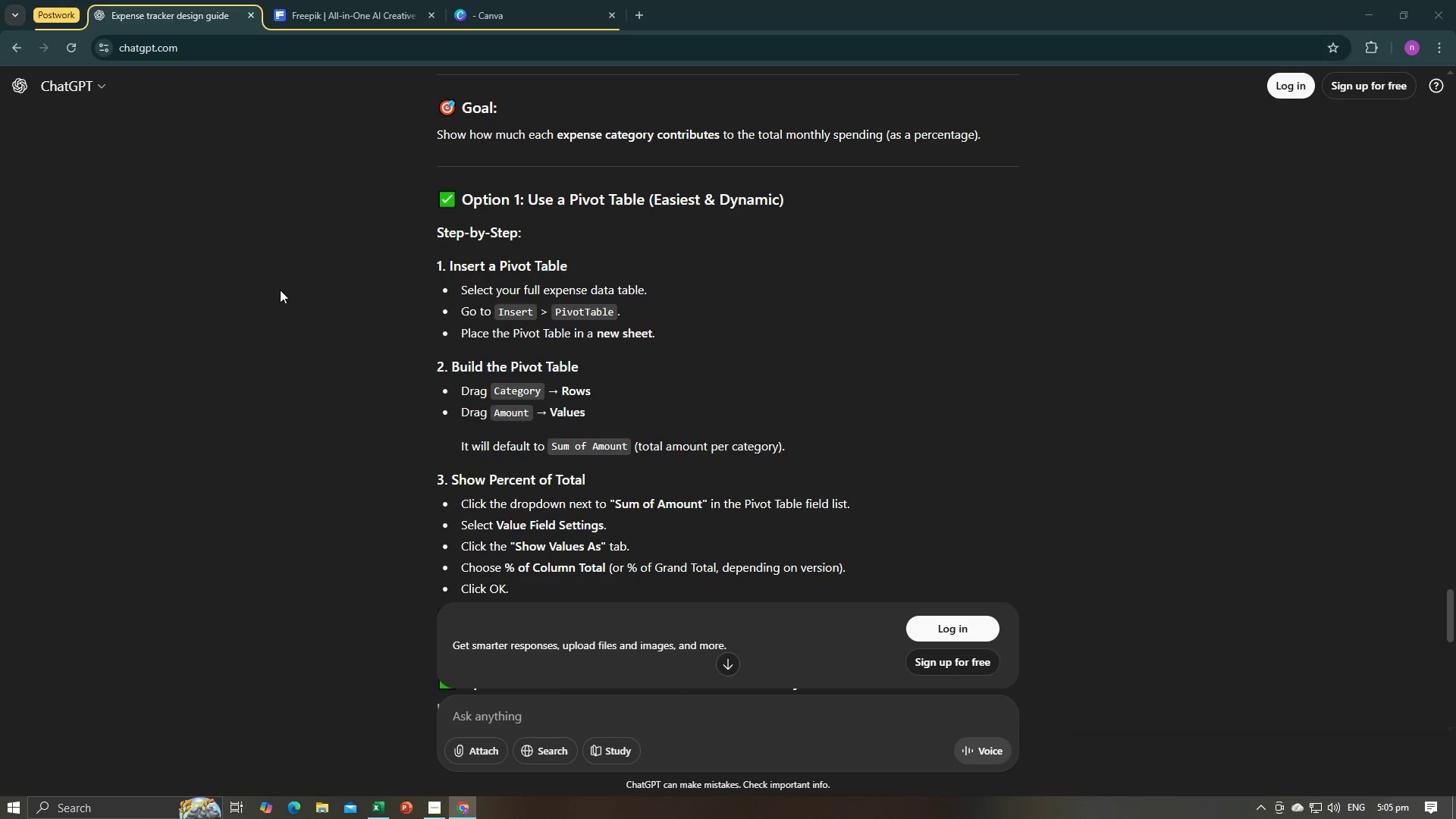 
key(Alt+Tab)
 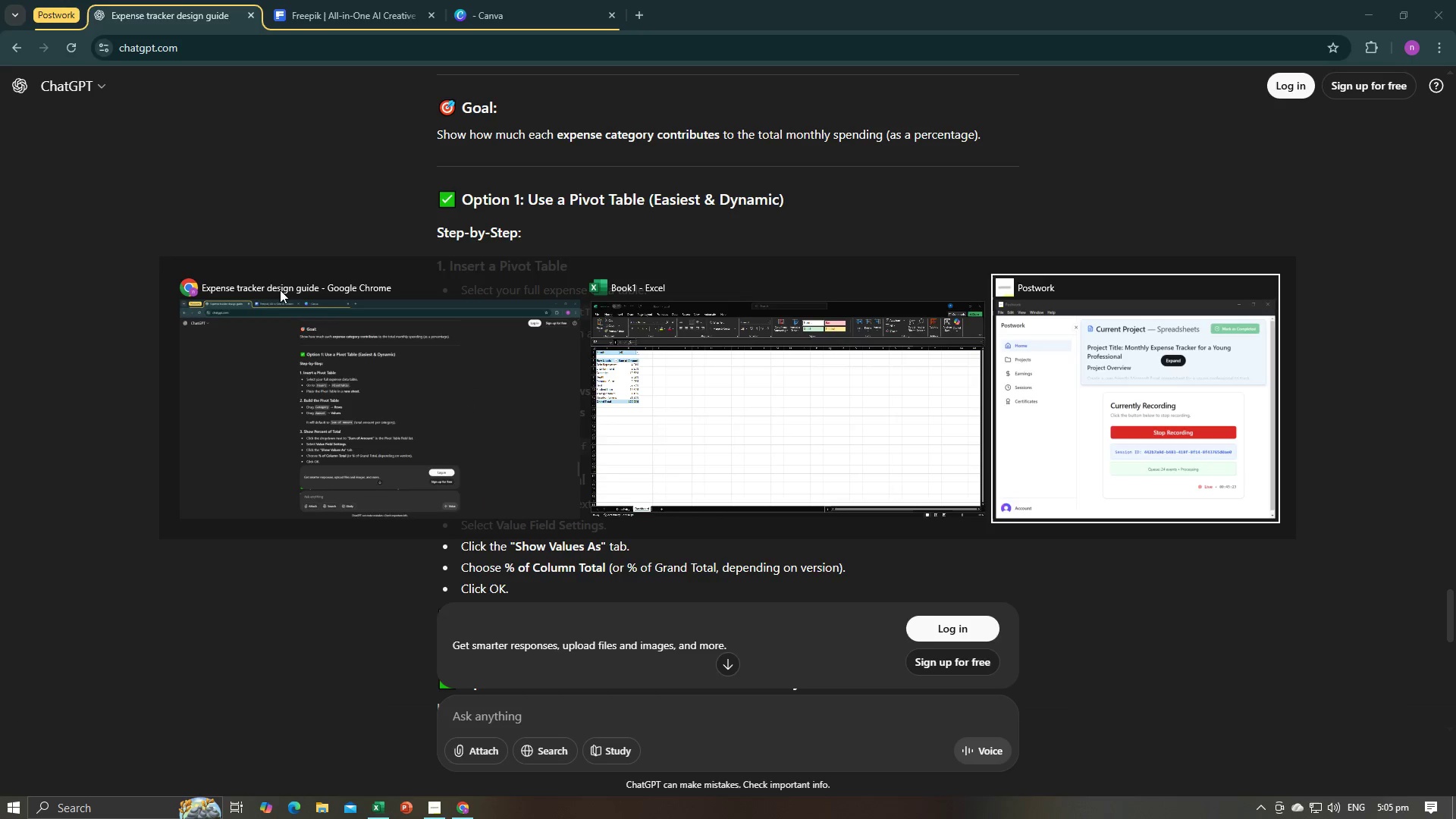 
key(Alt+Tab)